 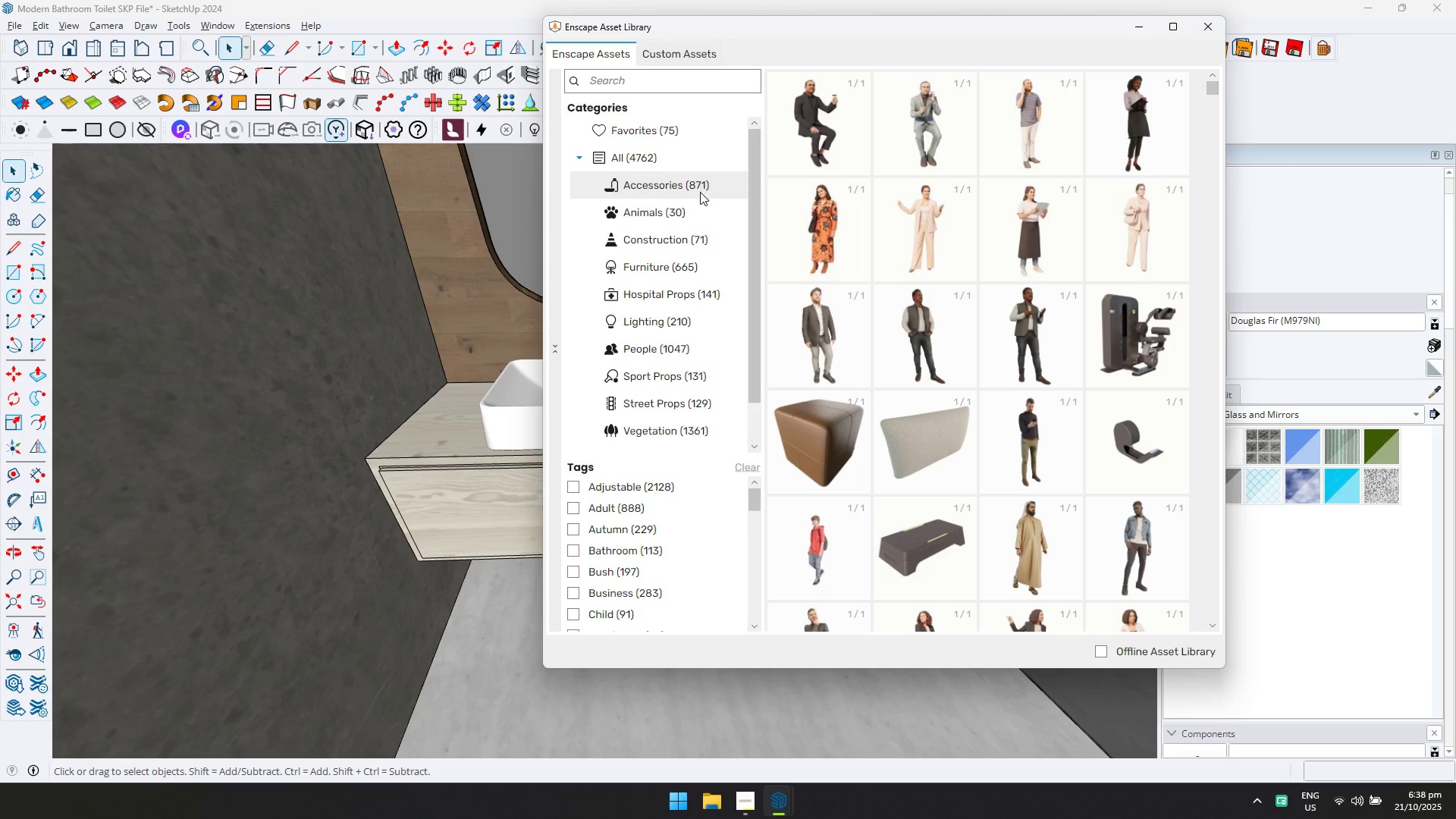 
scroll: coordinate [628, 510], scroll_direction: down, amount: 1.0
 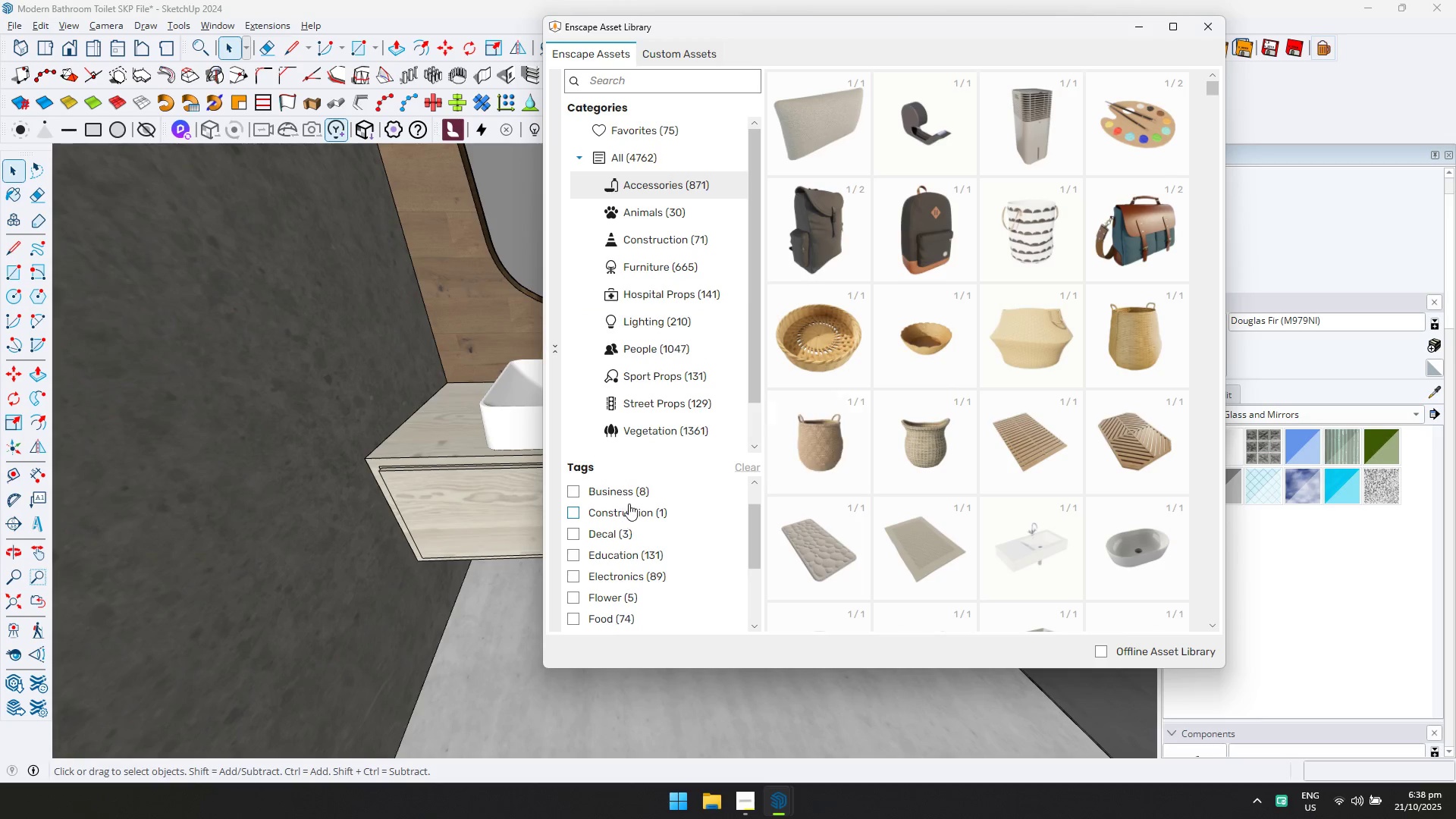 
scroll: coordinate [628, 507], scroll_direction: up, amount: 2.0
 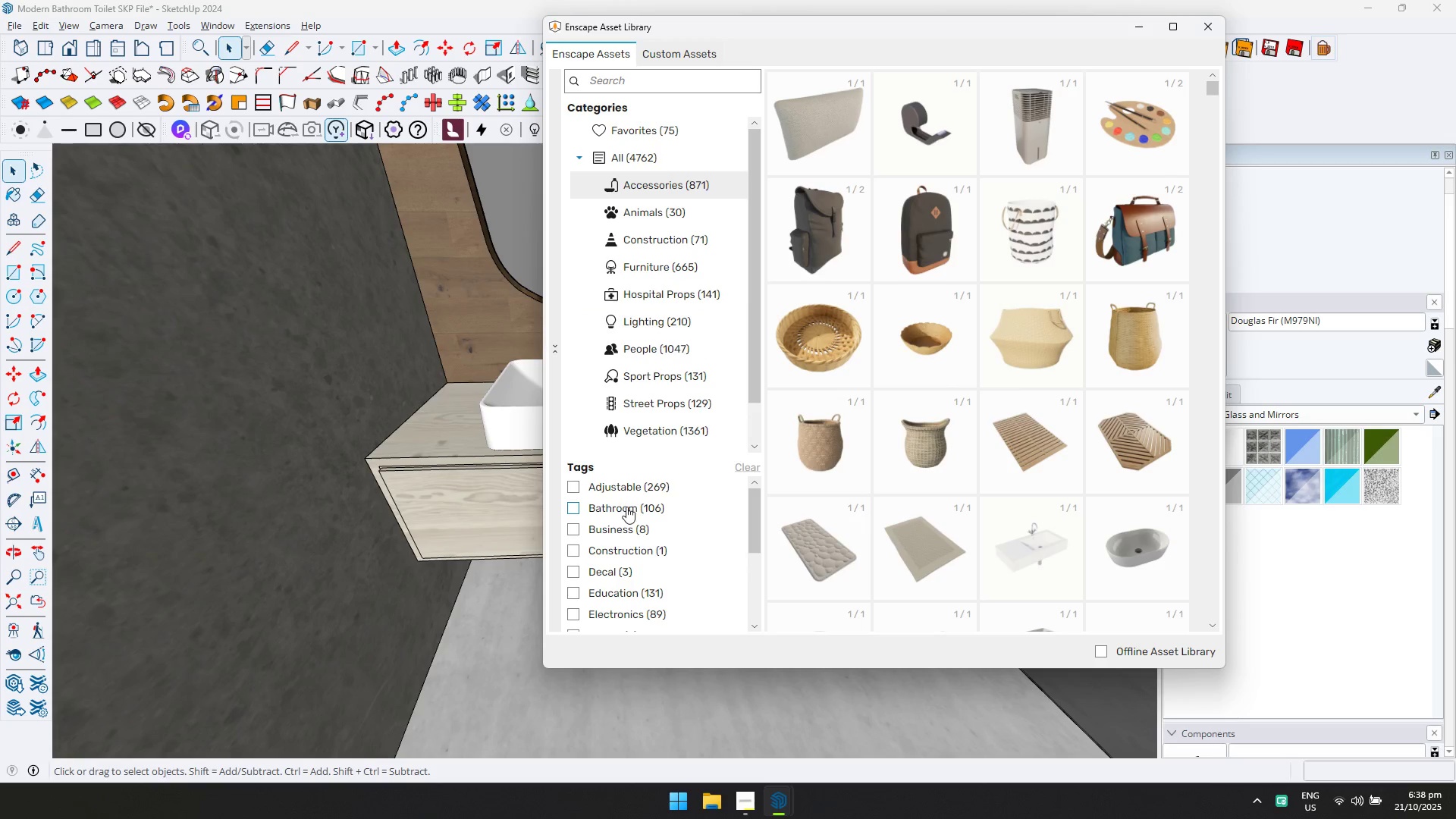 
left_click([626, 509])
 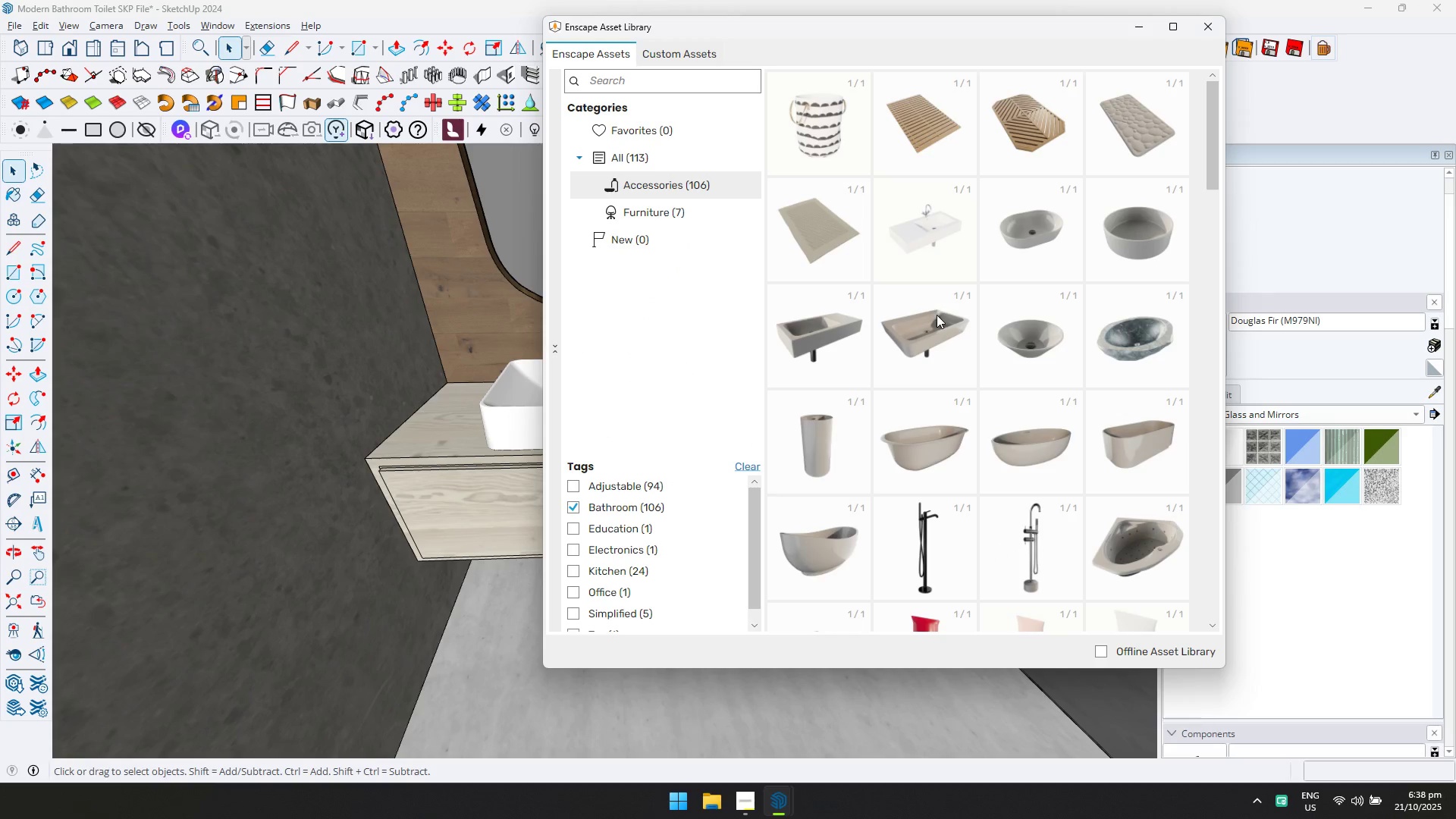 
scroll: coordinate [1015, 411], scroll_direction: down, amount: 8.0
 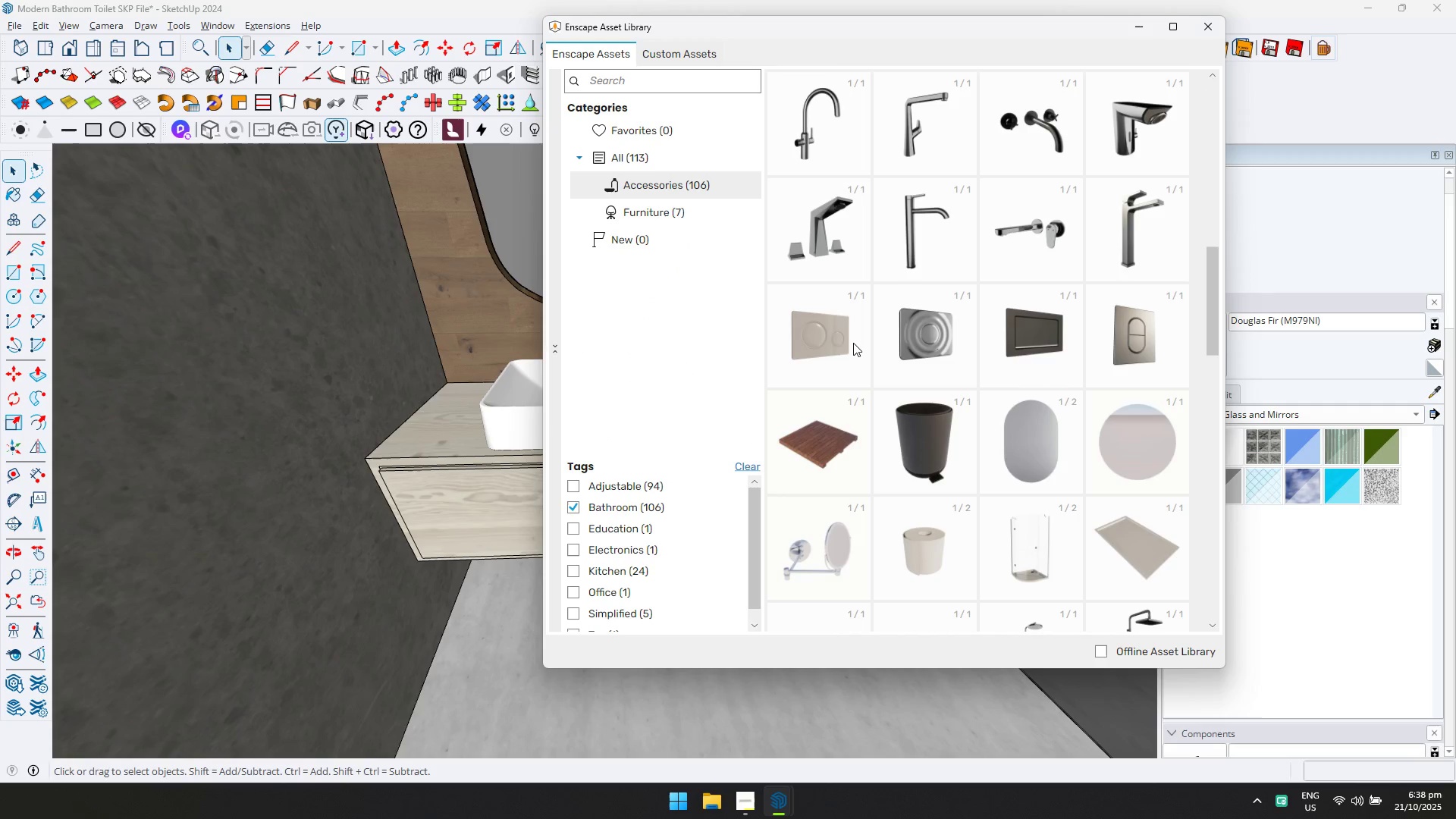 
left_click([1119, 337])